 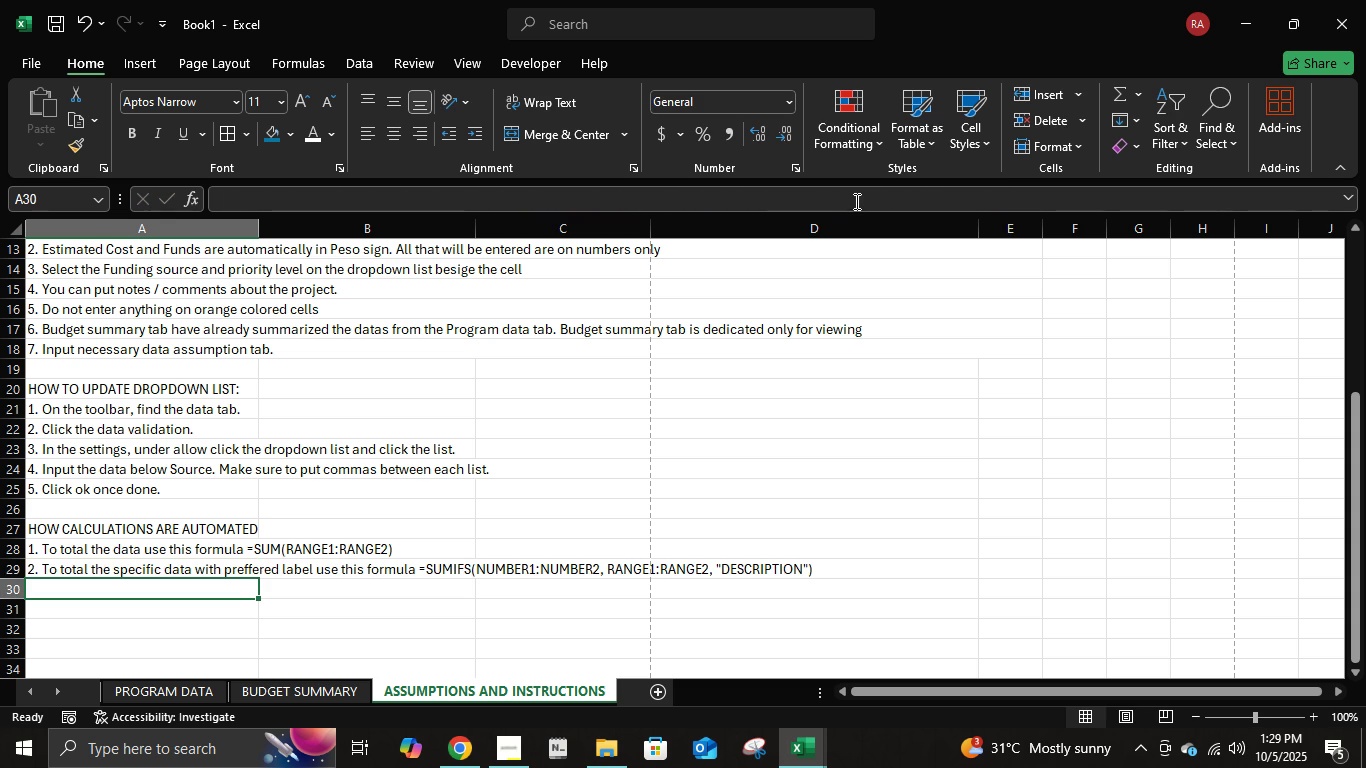 
left_click([410, 552])
 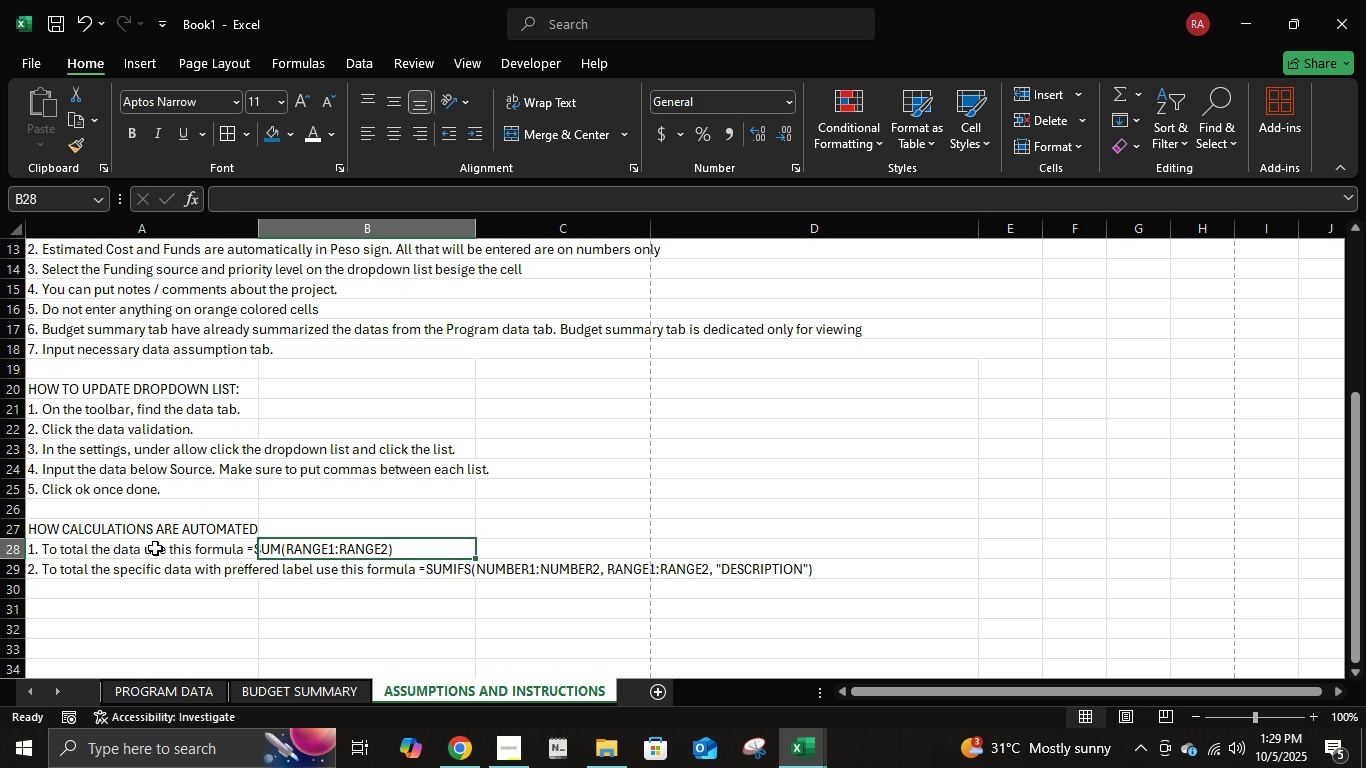 
double_click([153, 548])
 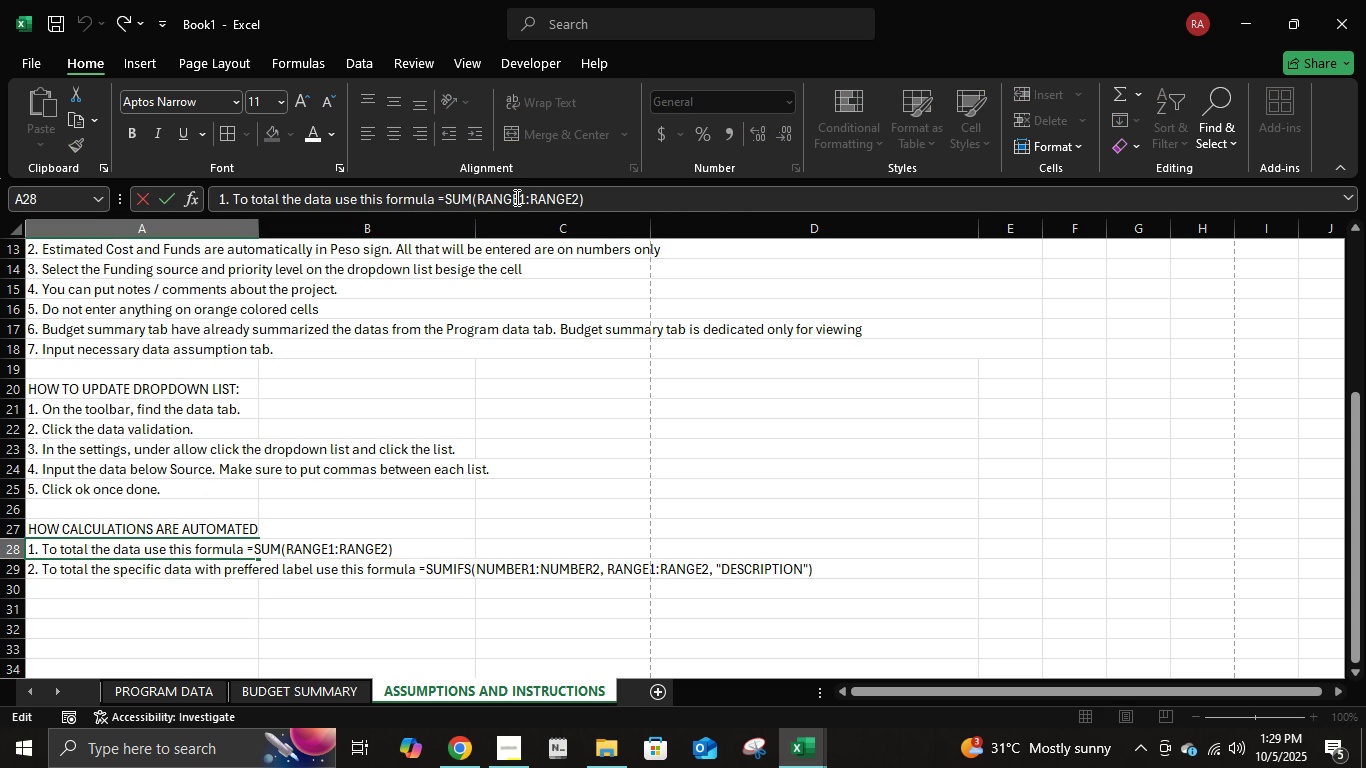 
left_click([515, 197])
 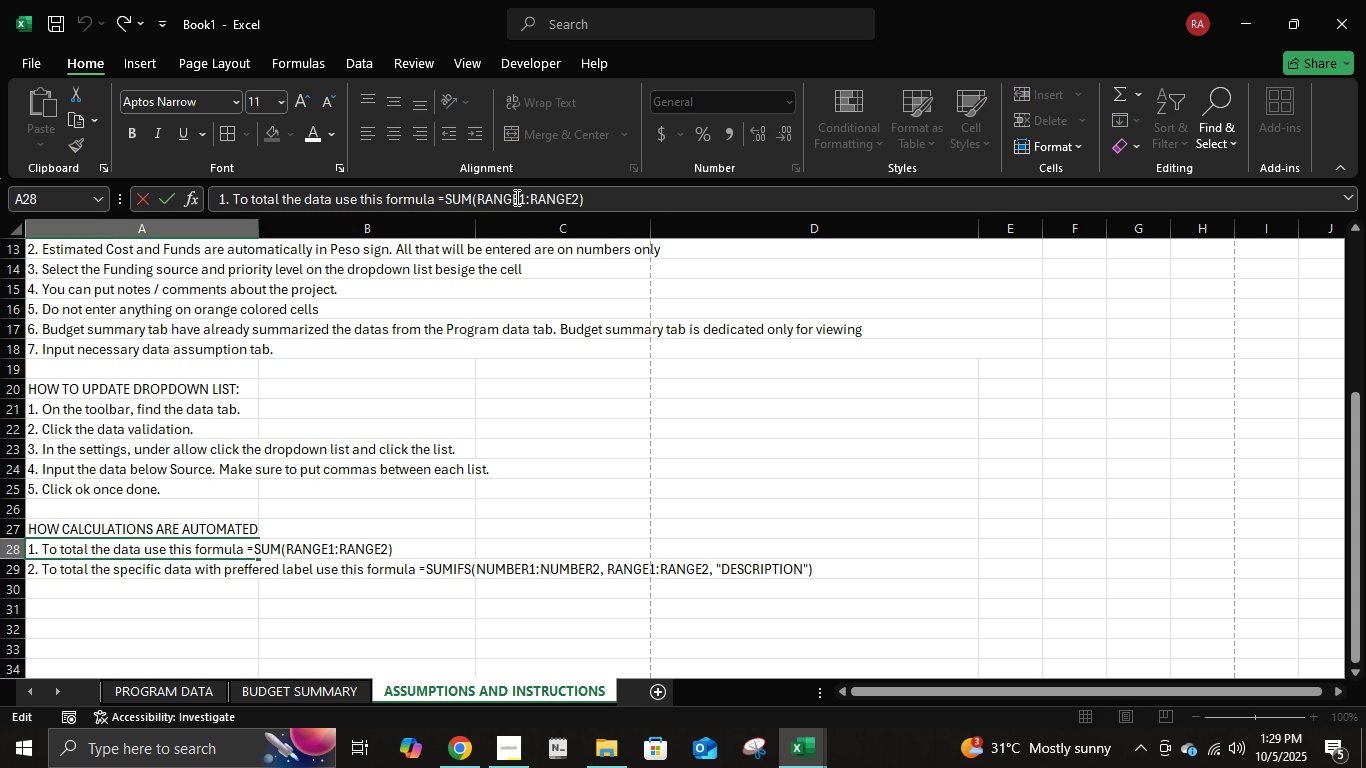 
key(ArrowRight)
 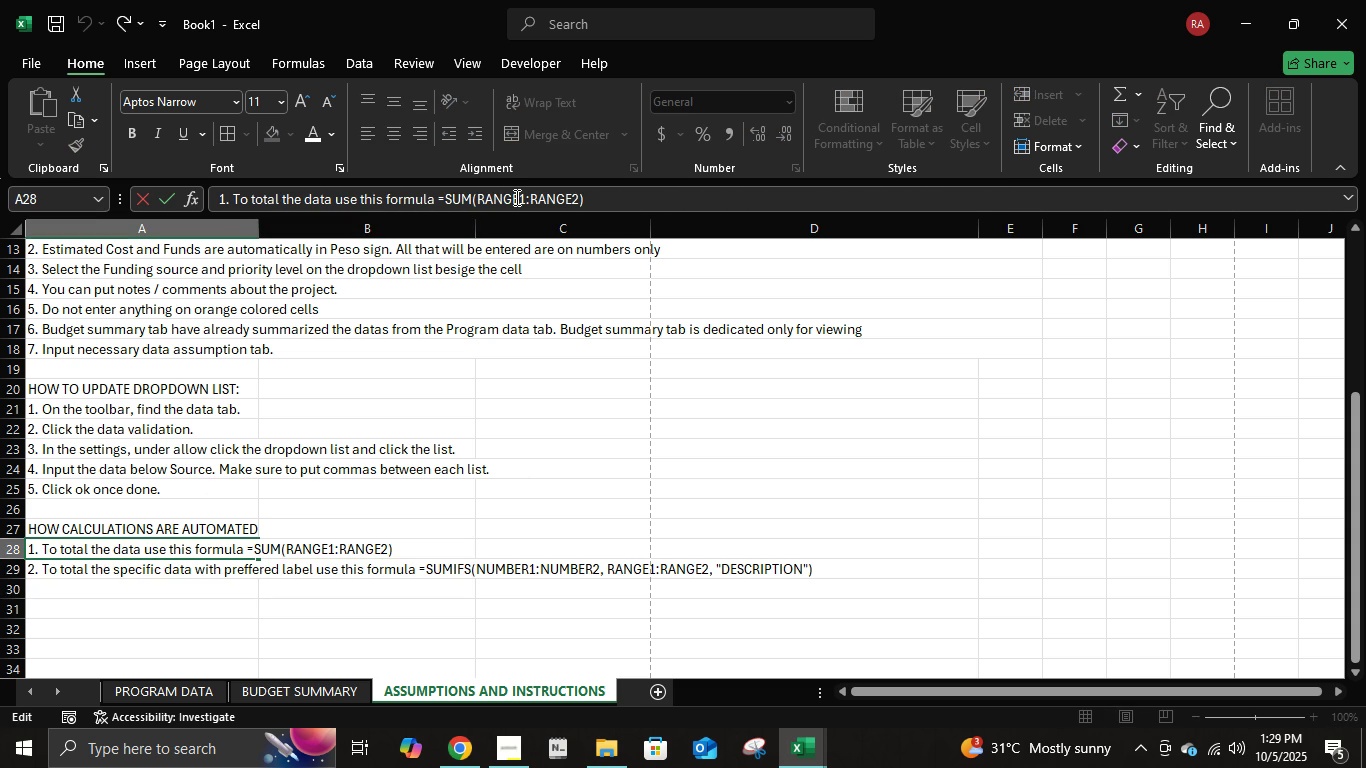 
key(Backspace)
key(Backspace)
key(Backspace)
key(Backspace)
key(Backspace)
type(NUMBER)